 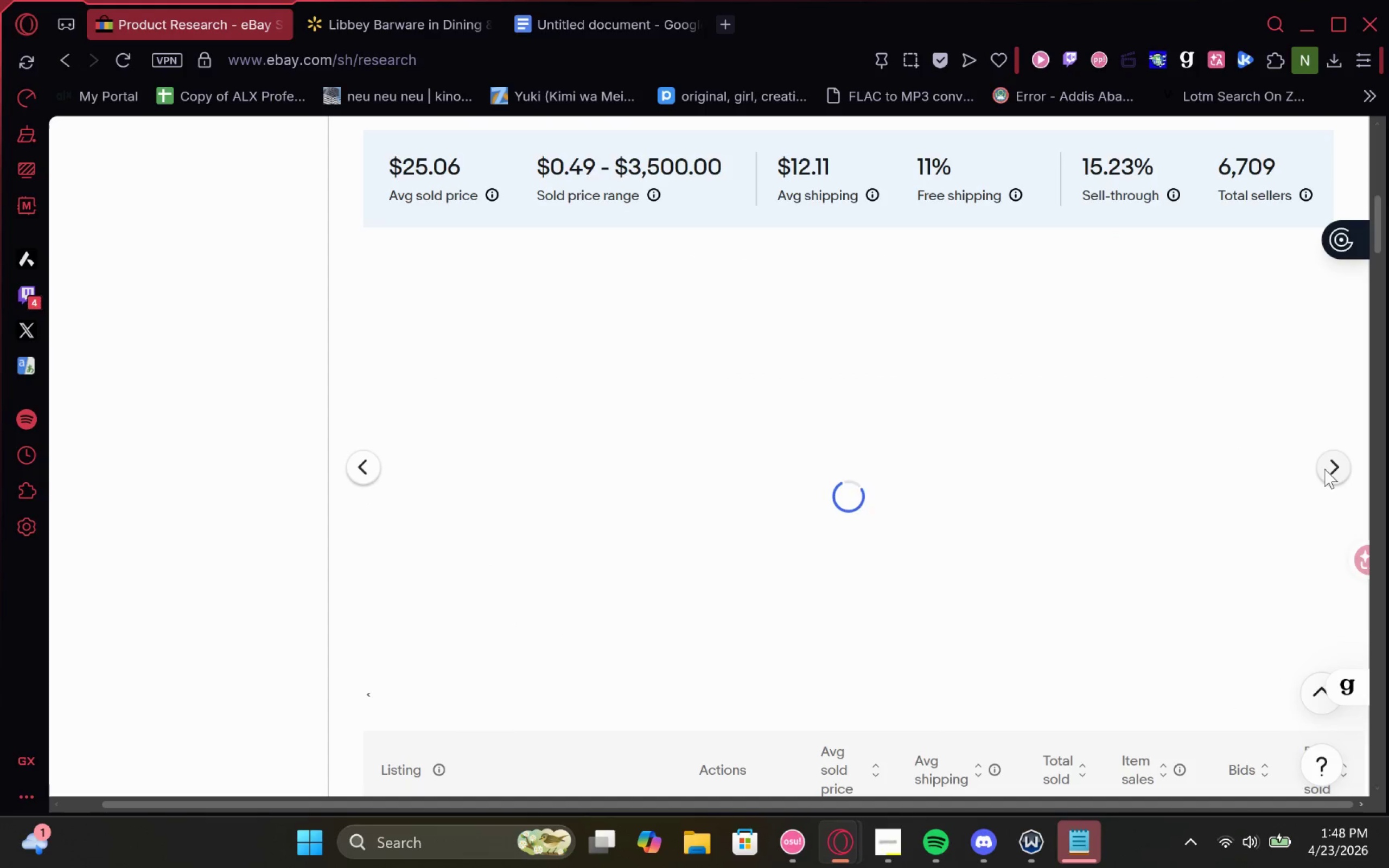 
mouse_move([749, 495])
 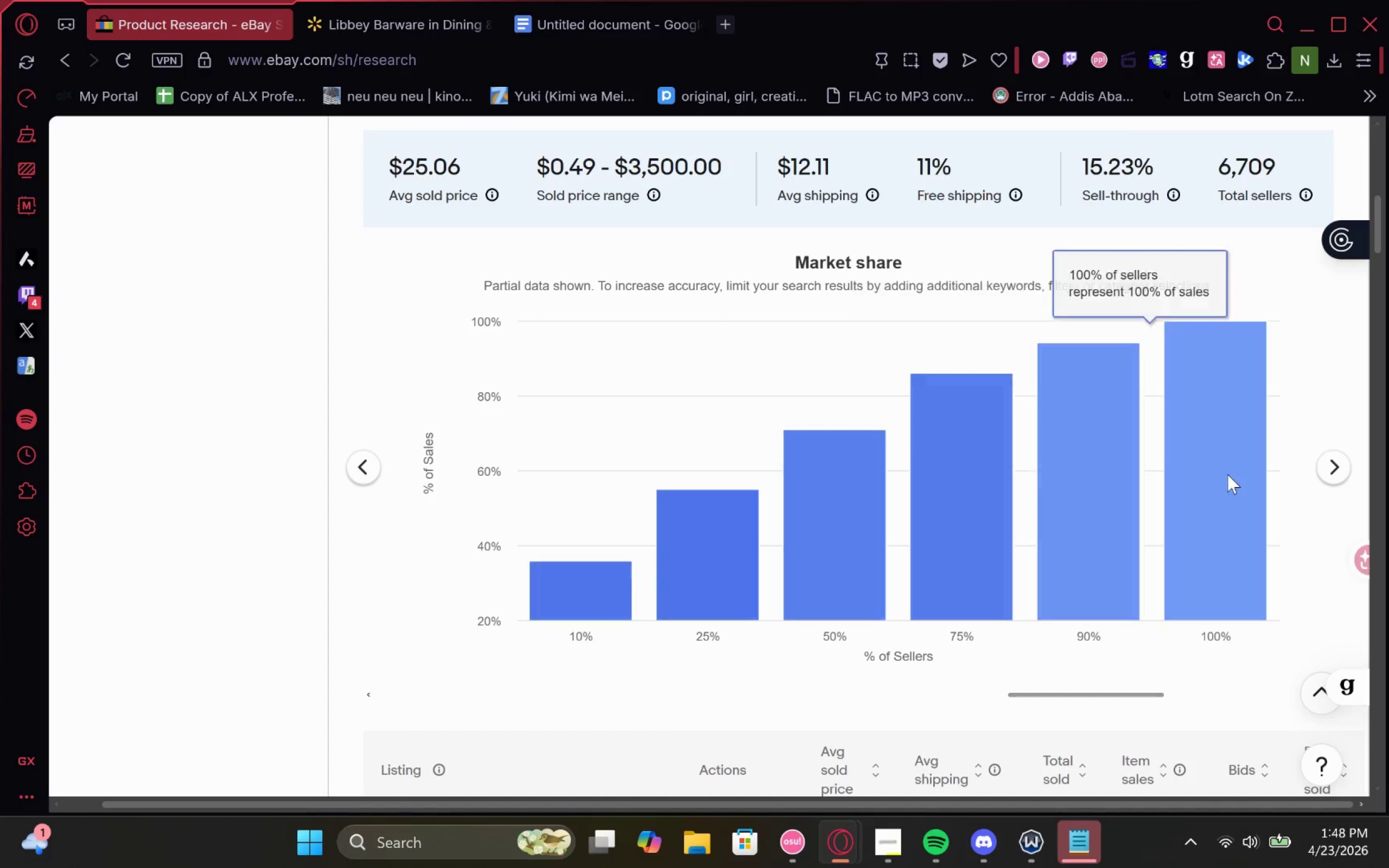 
left_click([1340, 465])
 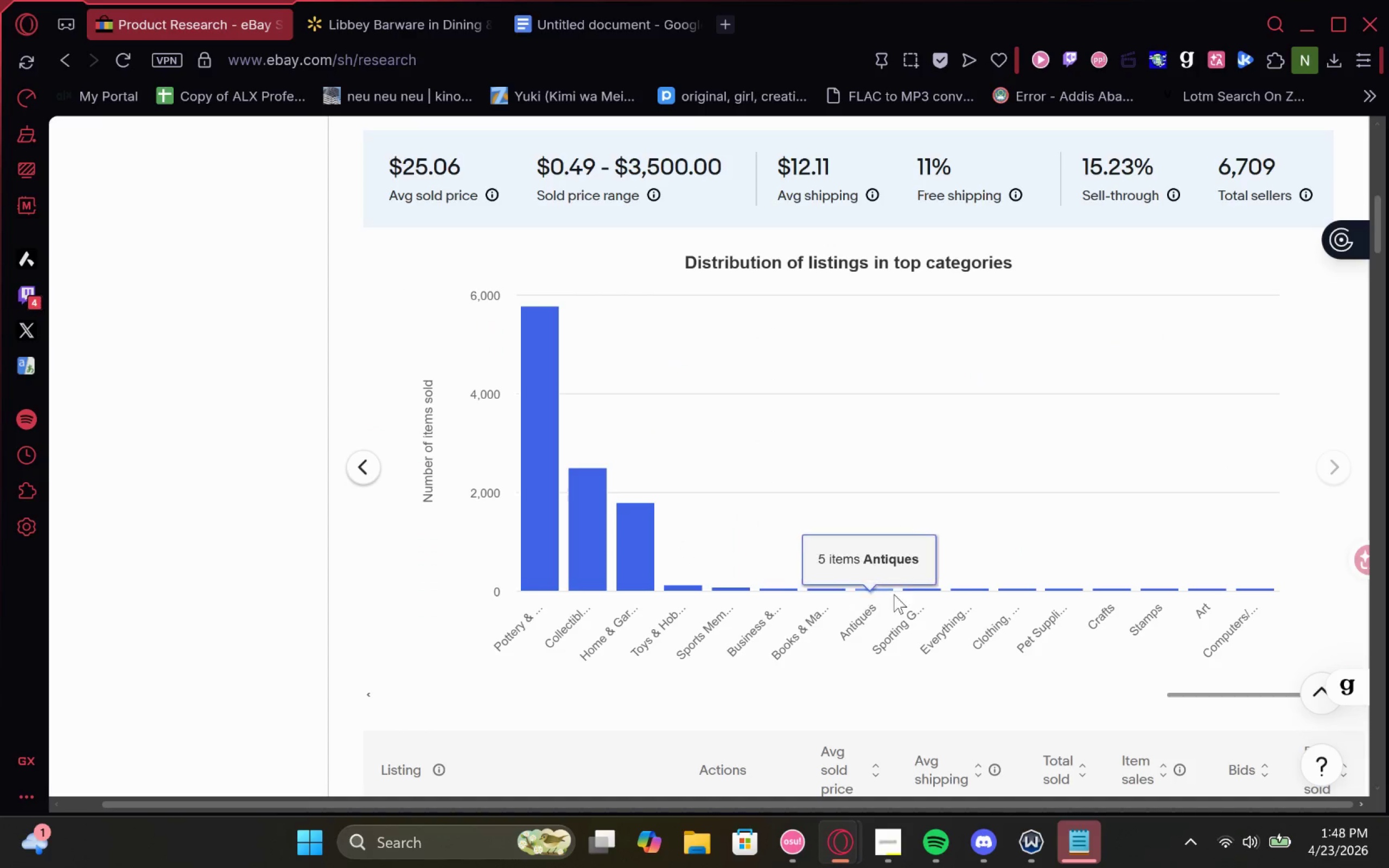 
wait(13.59)
 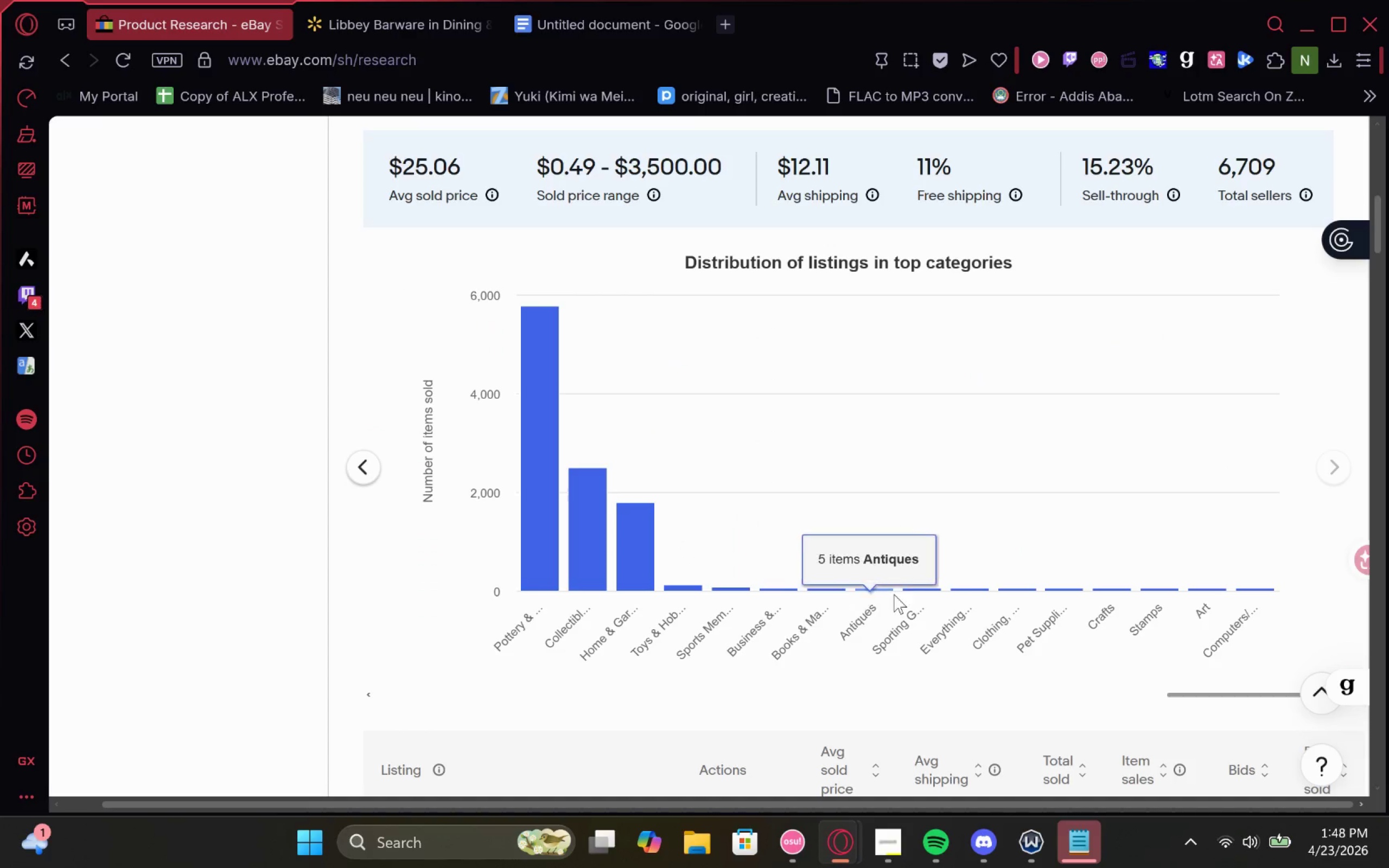 
left_click([1322, 460])
 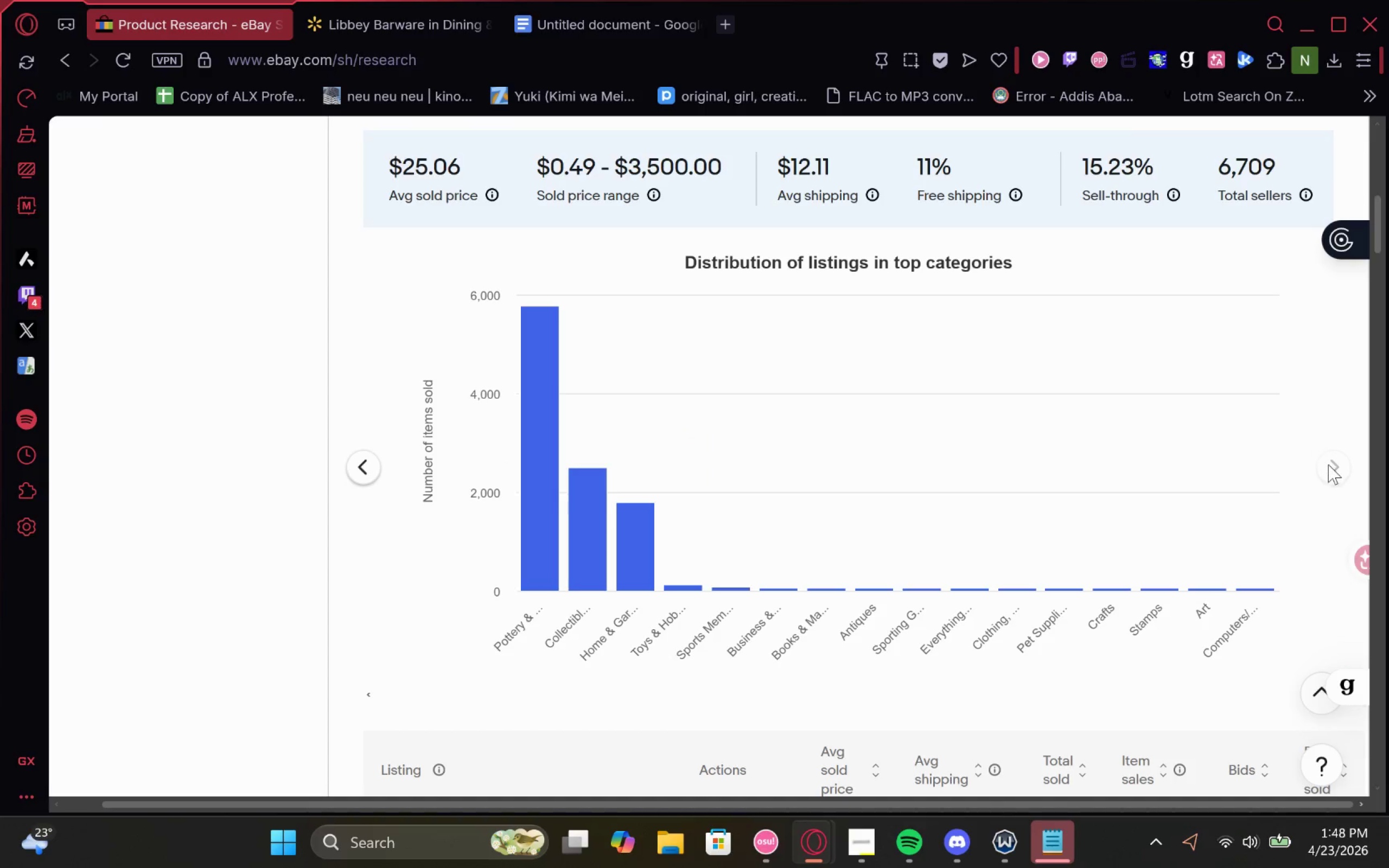 
left_click([1329, 465])
 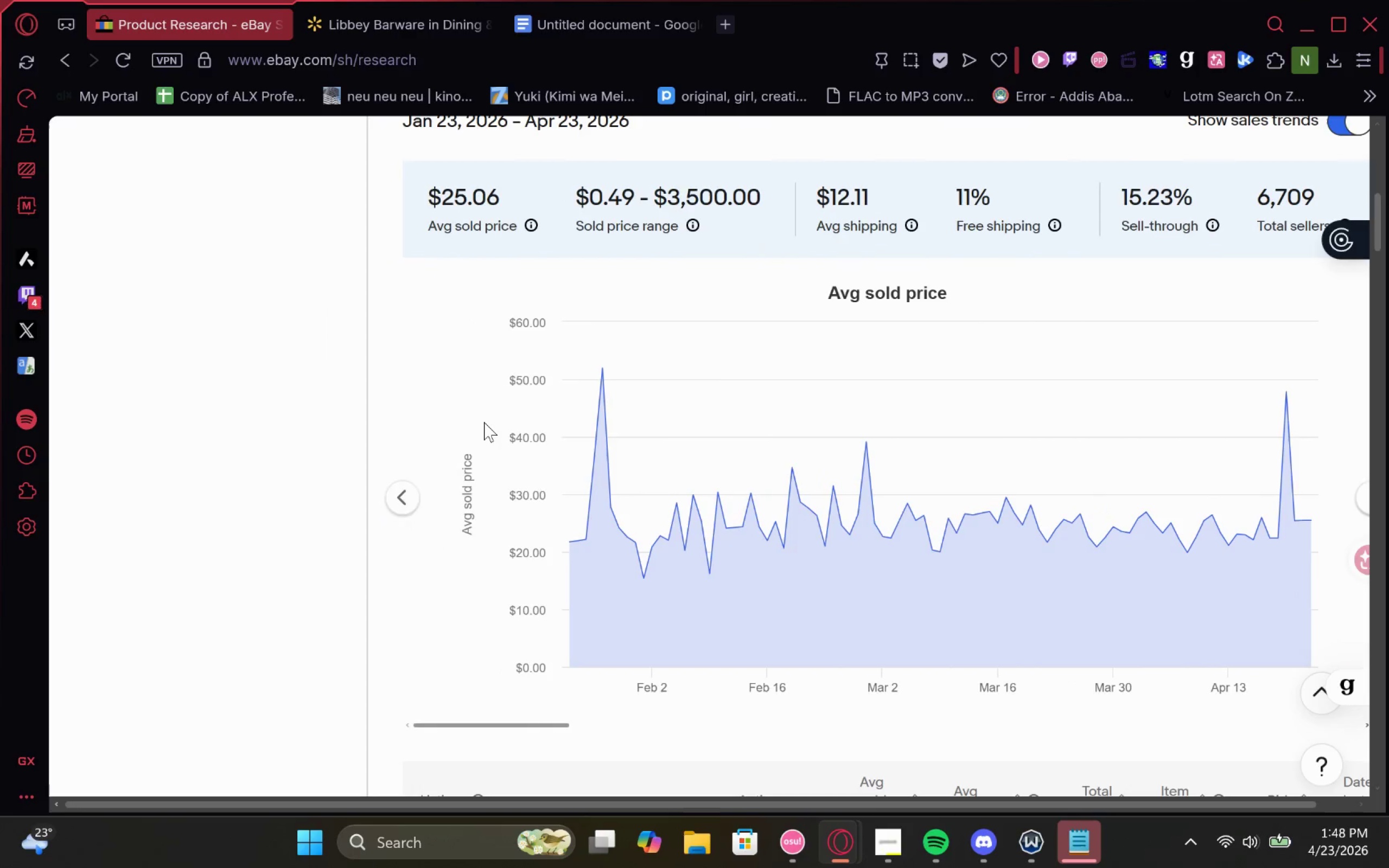 
wait(15.29)
 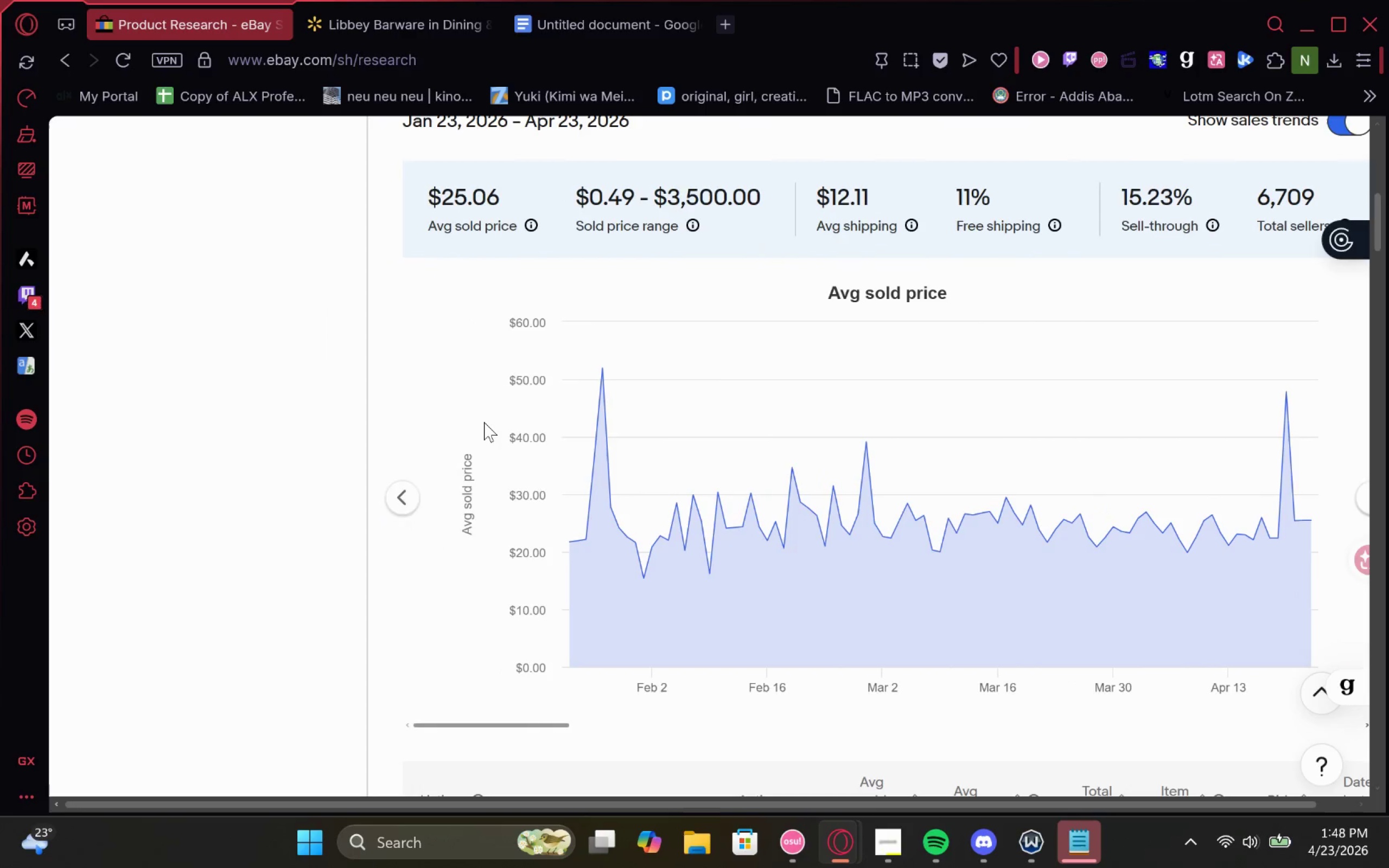 
left_click([919, 728])